 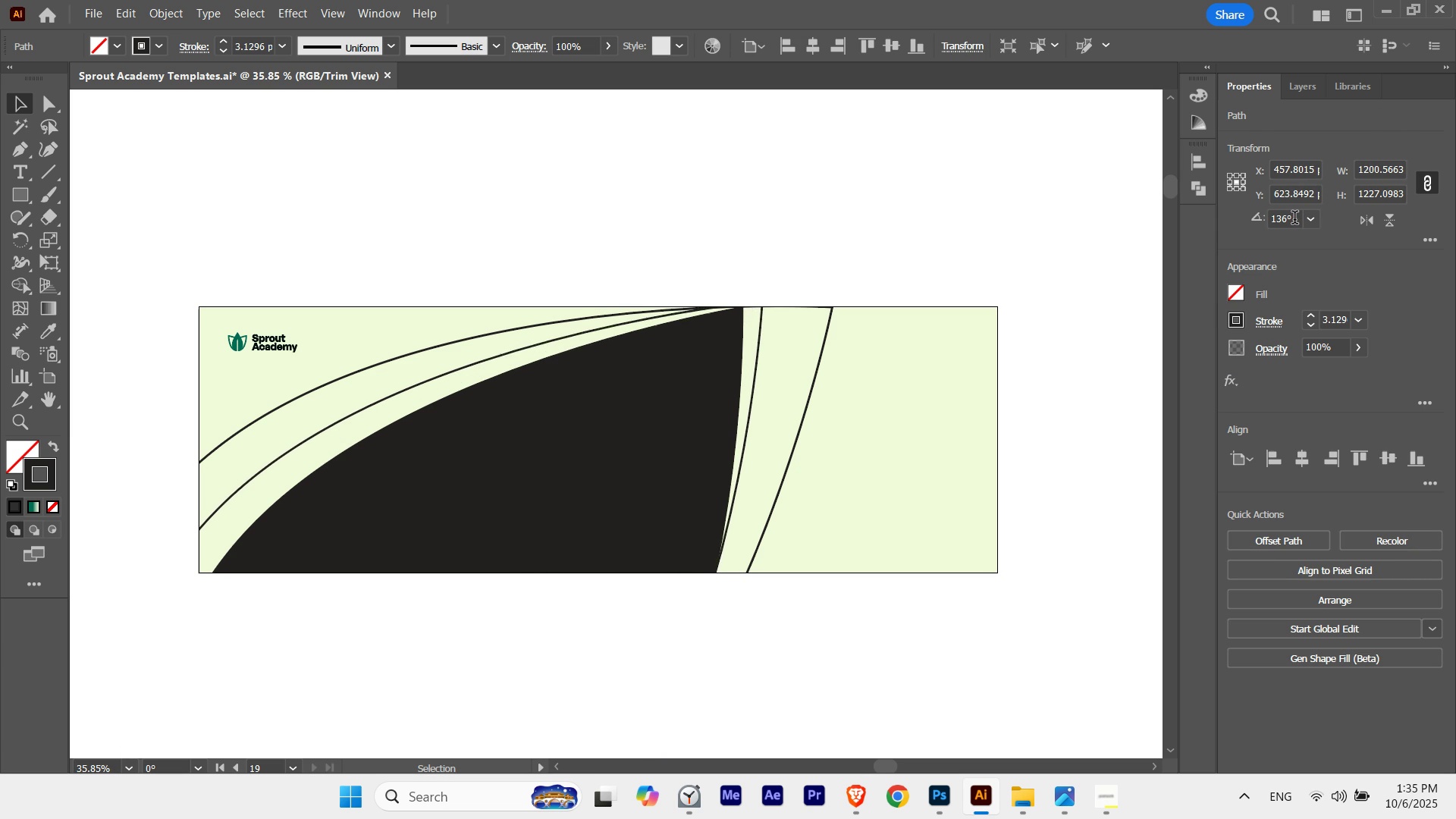 
key(Shift+ArrowUp)
 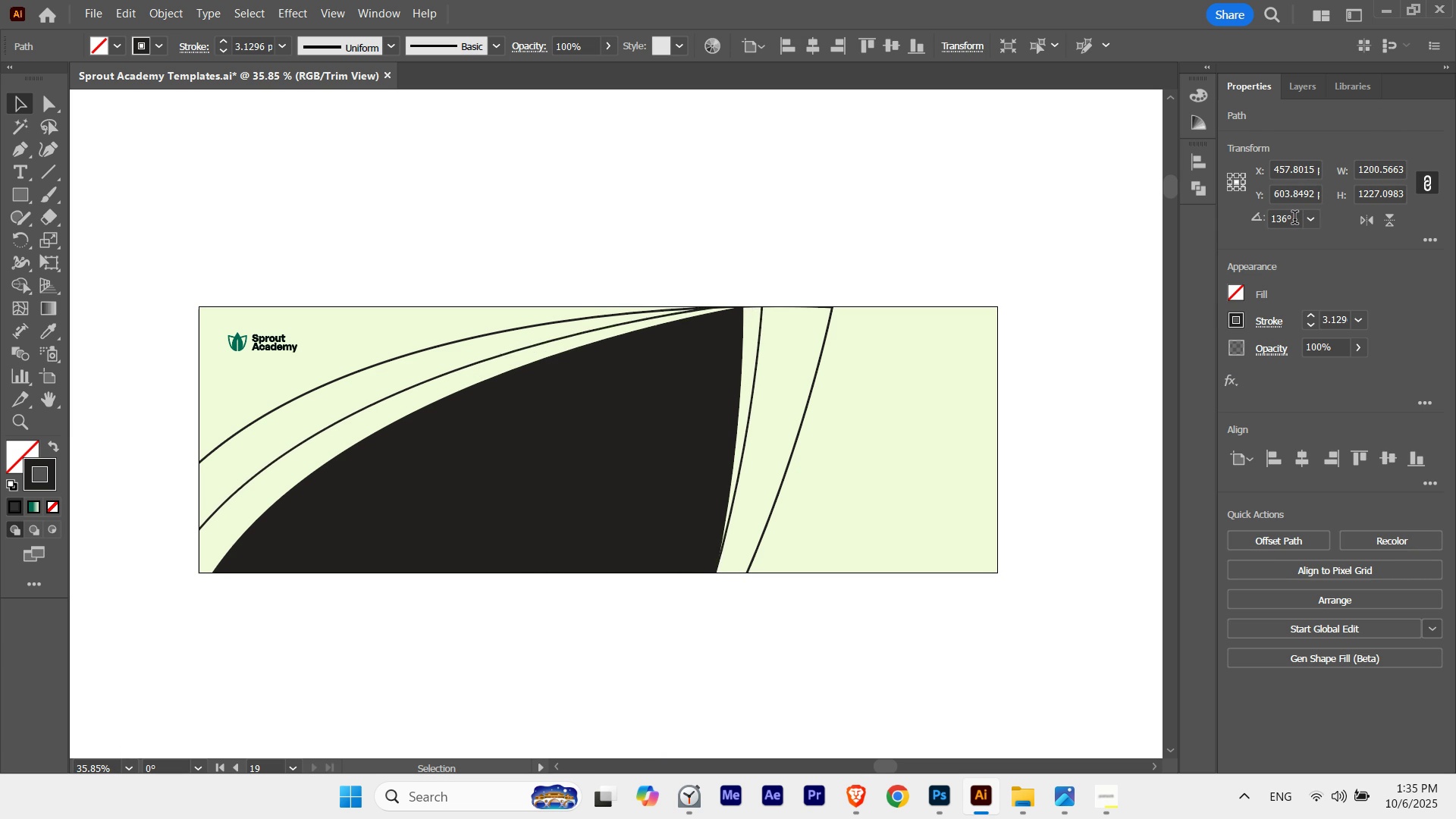 
key(Shift+ArrowDown)
 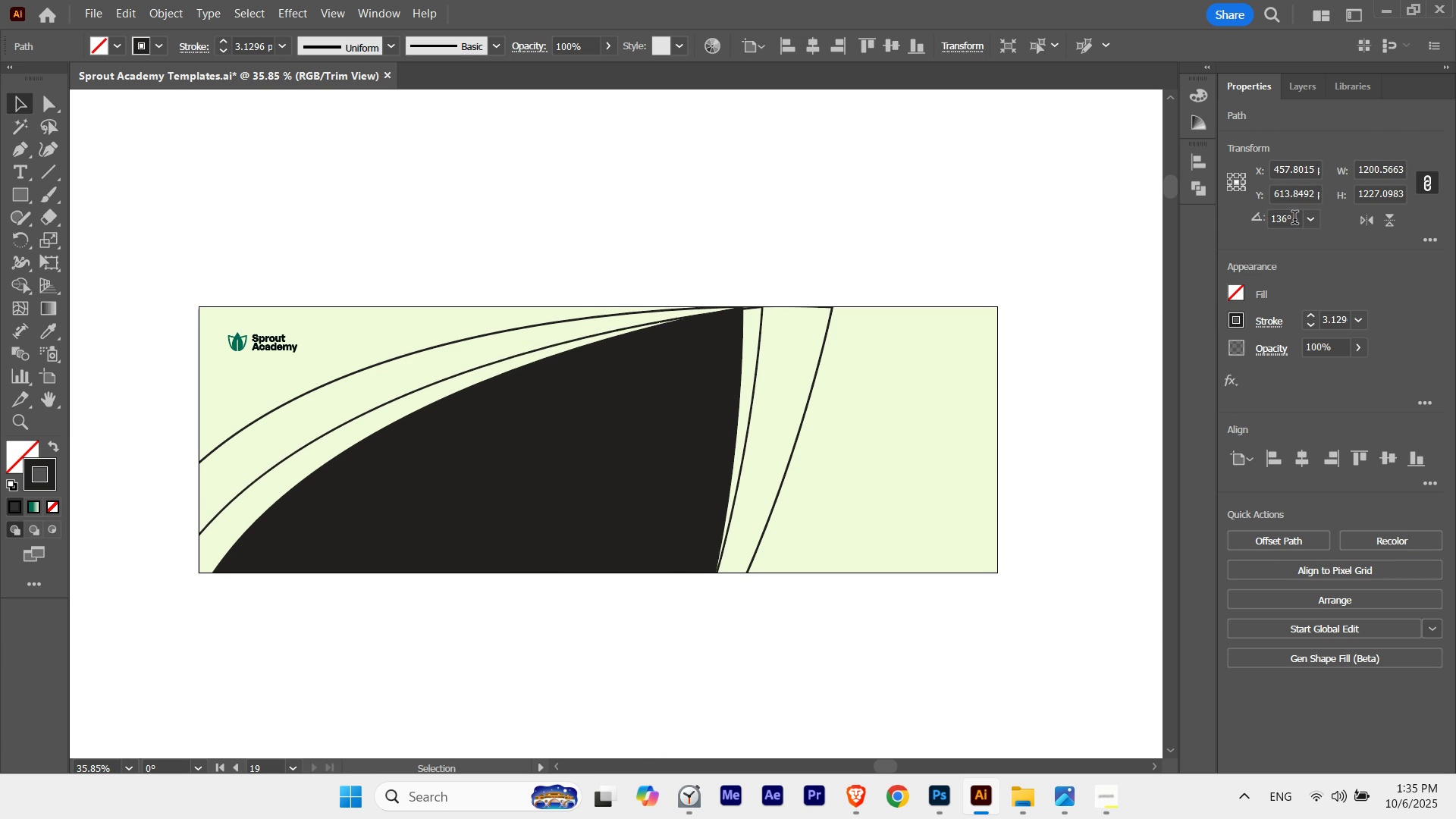 
key(Shift+ArrowUp)
 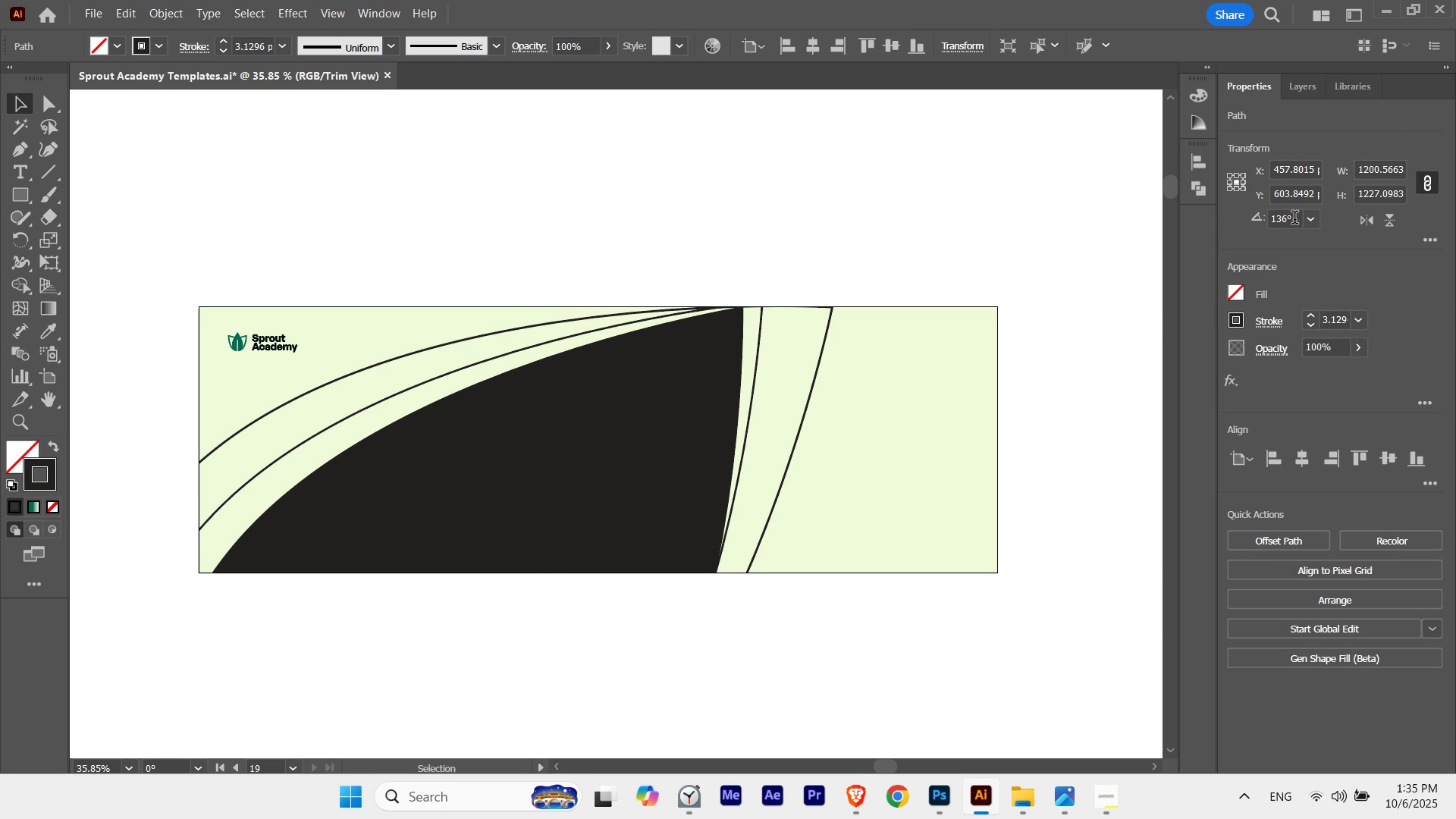 
key(ArrowDown)
 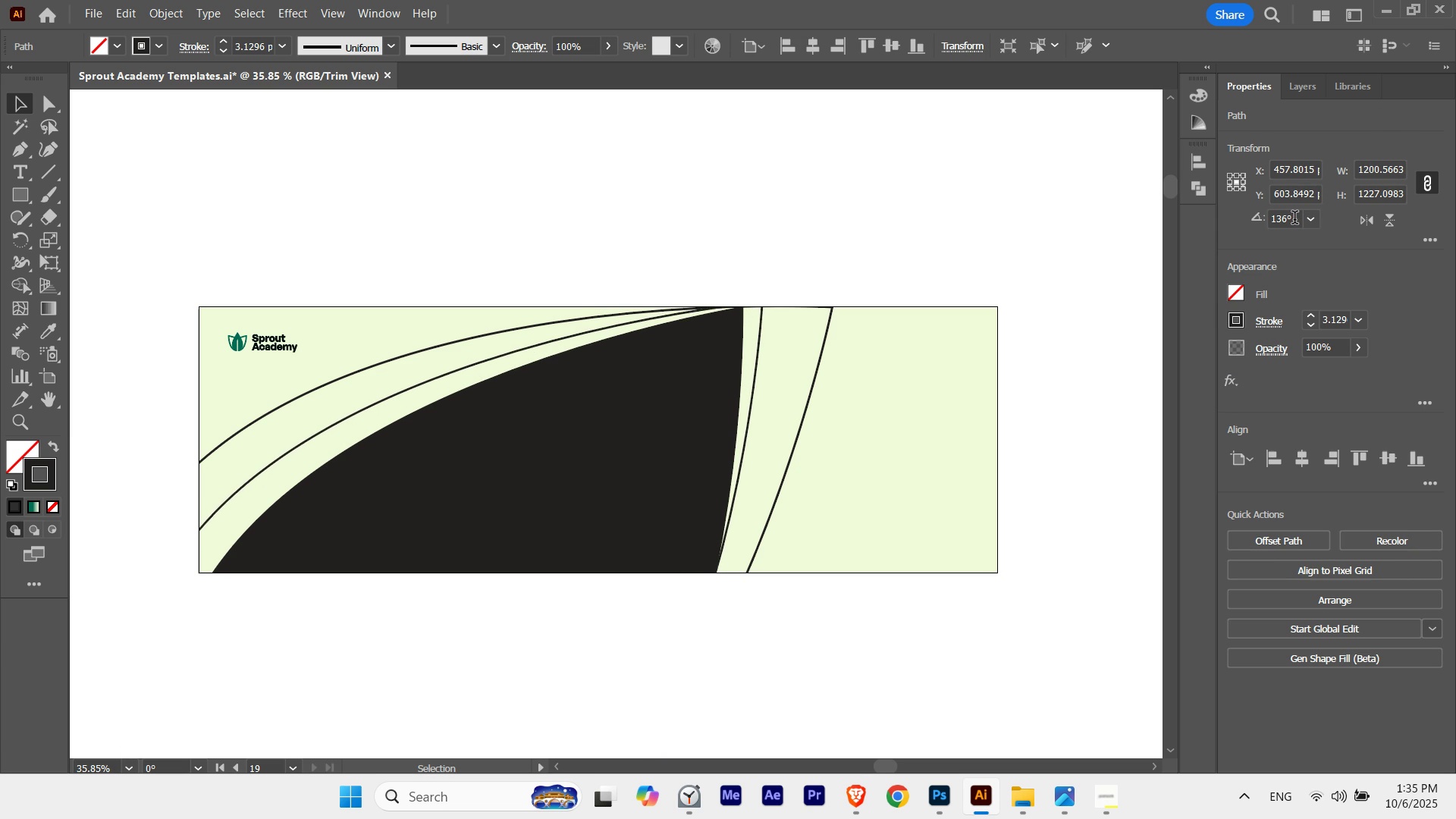 
key(ArrowDown)
 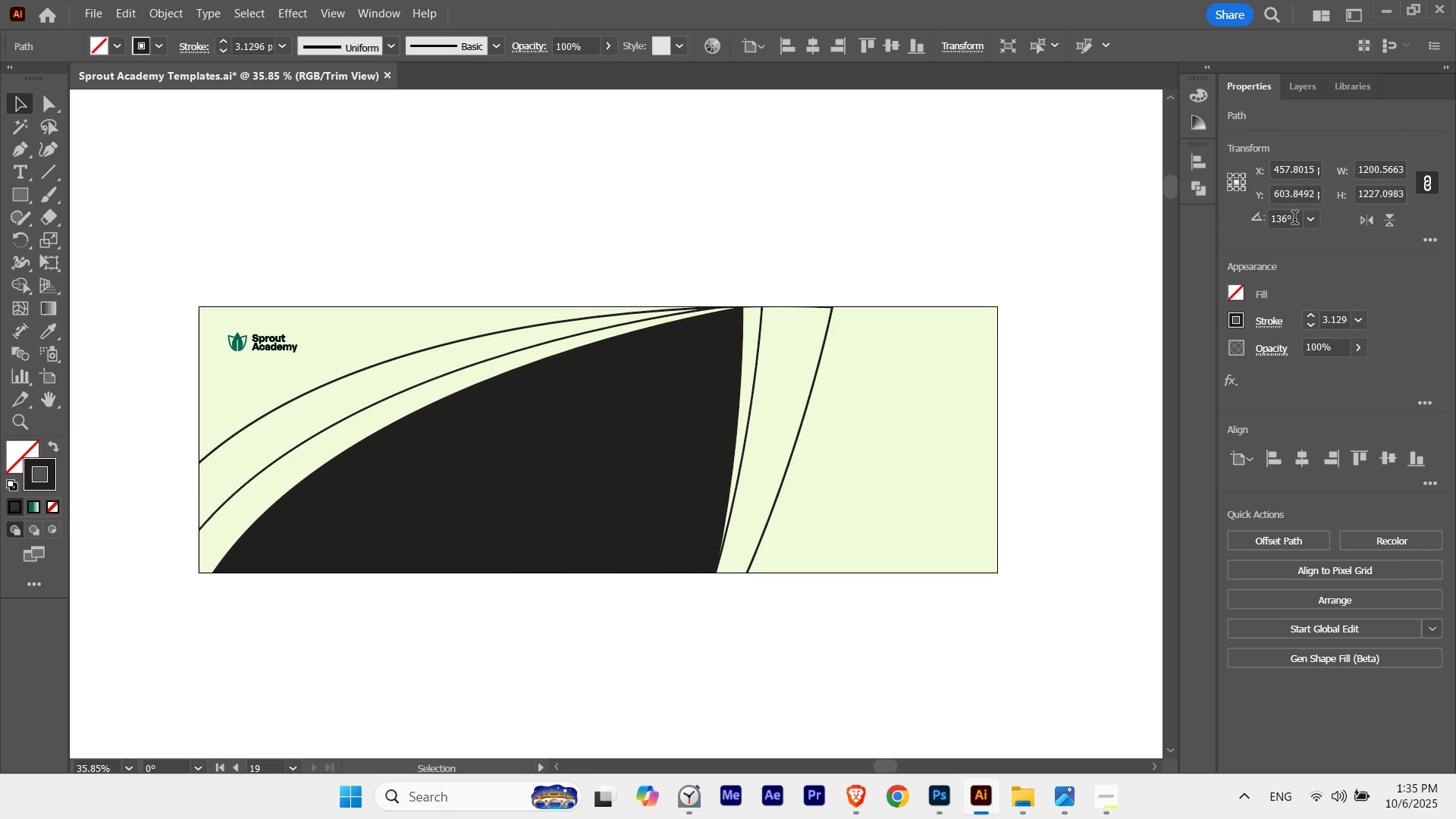 
key(ArrowUp)
 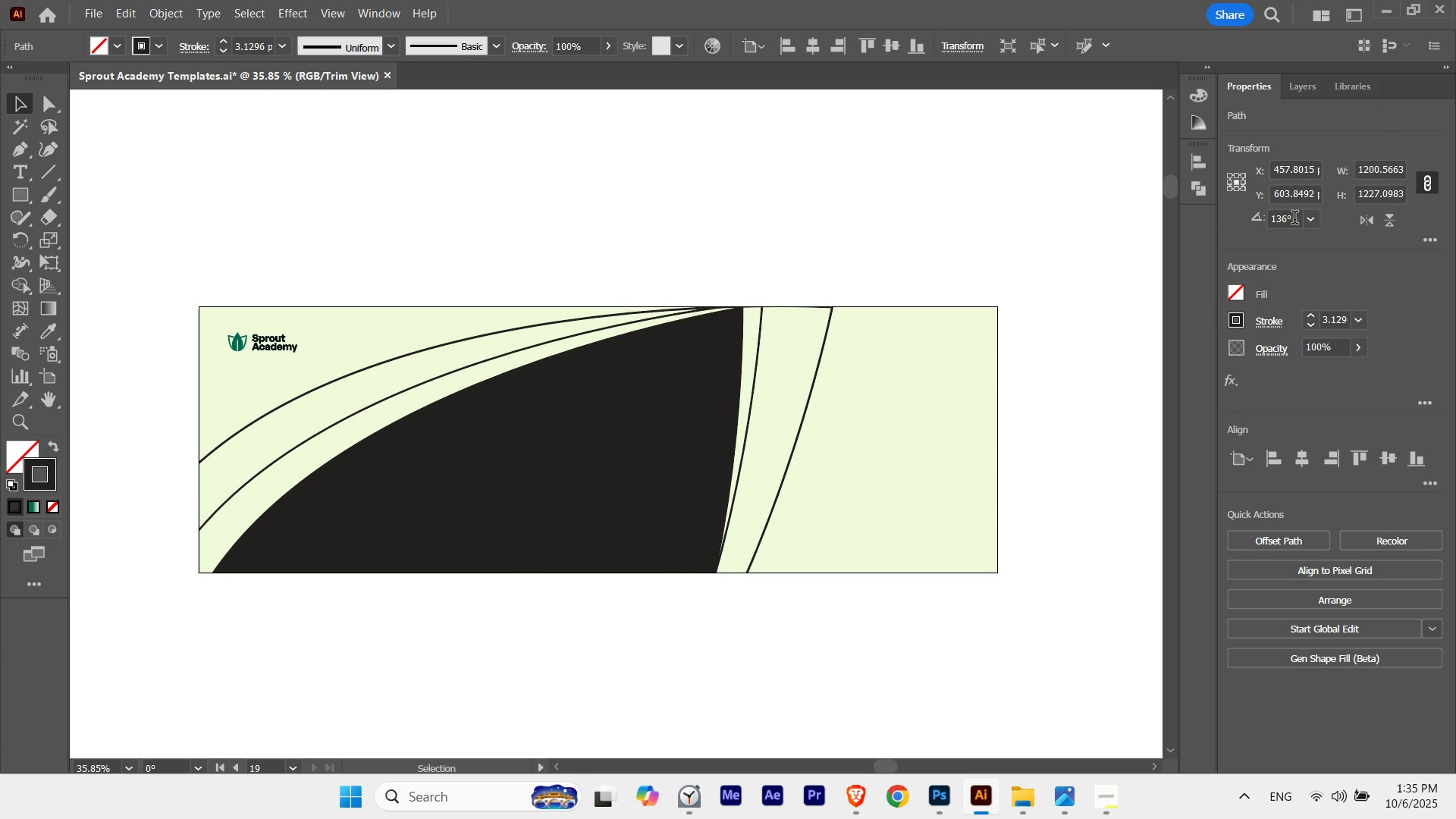 
key(ArrowUp)
 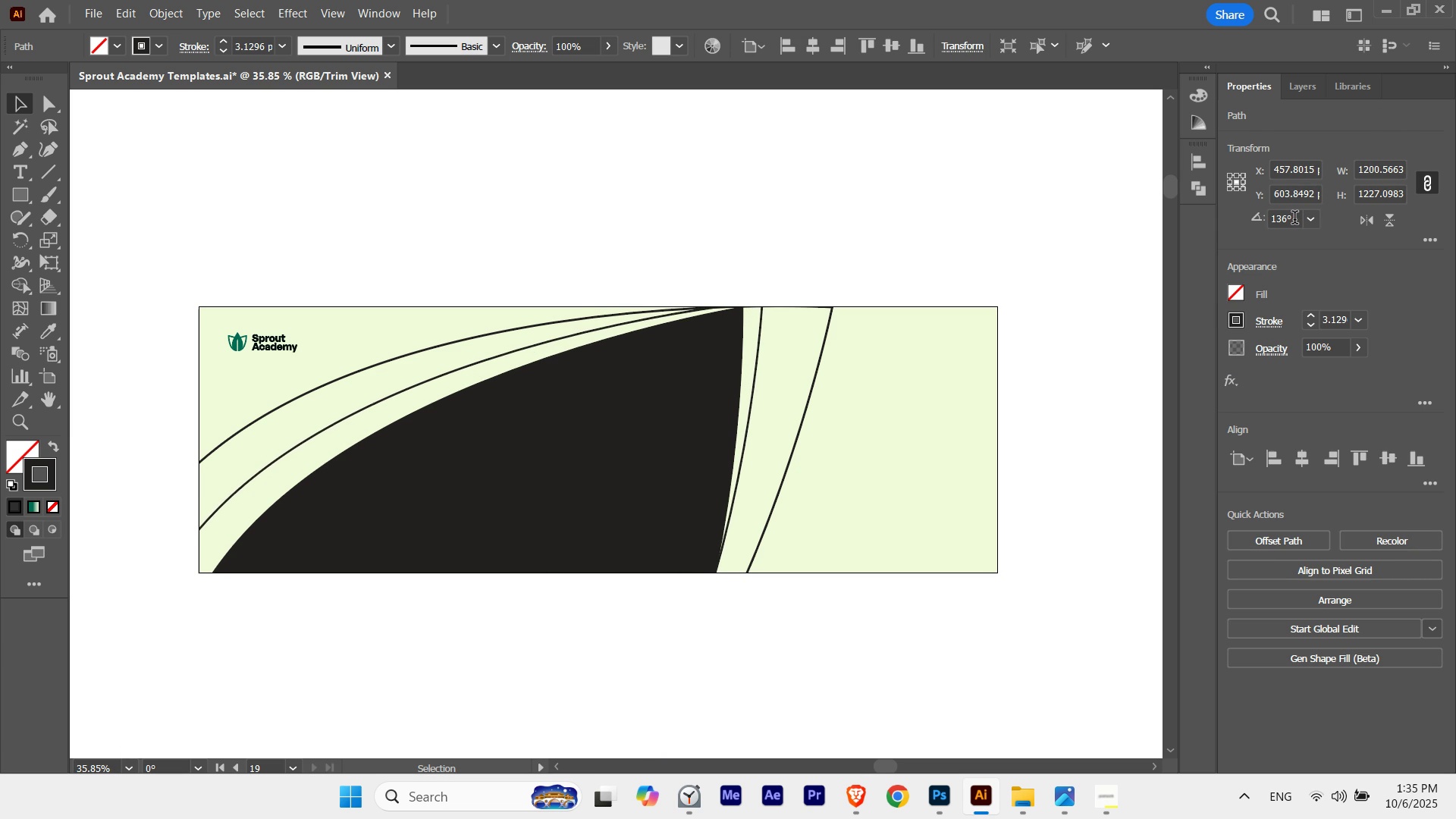 
key(ArrowUp)
 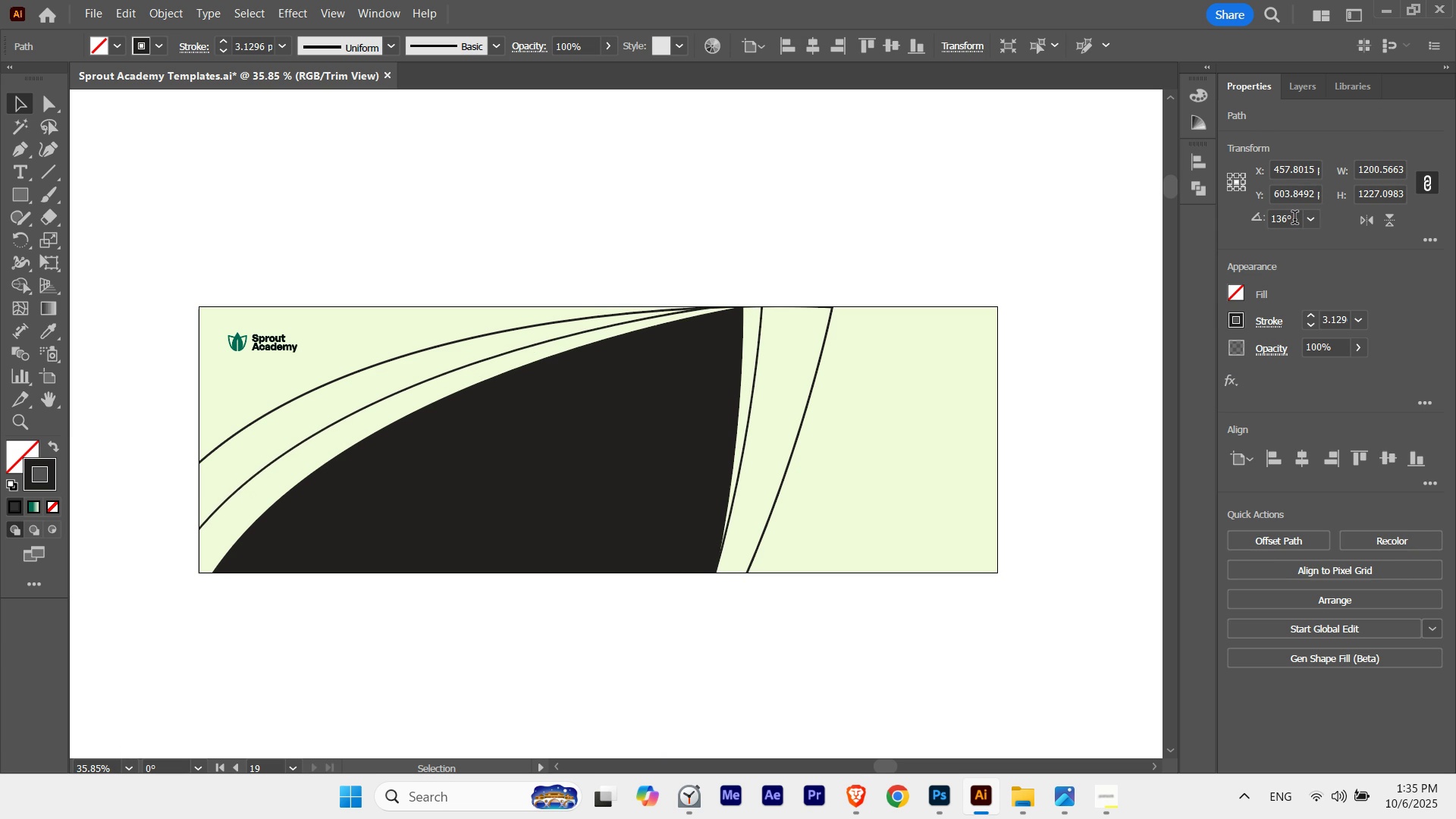 
key(ArrowUp)
 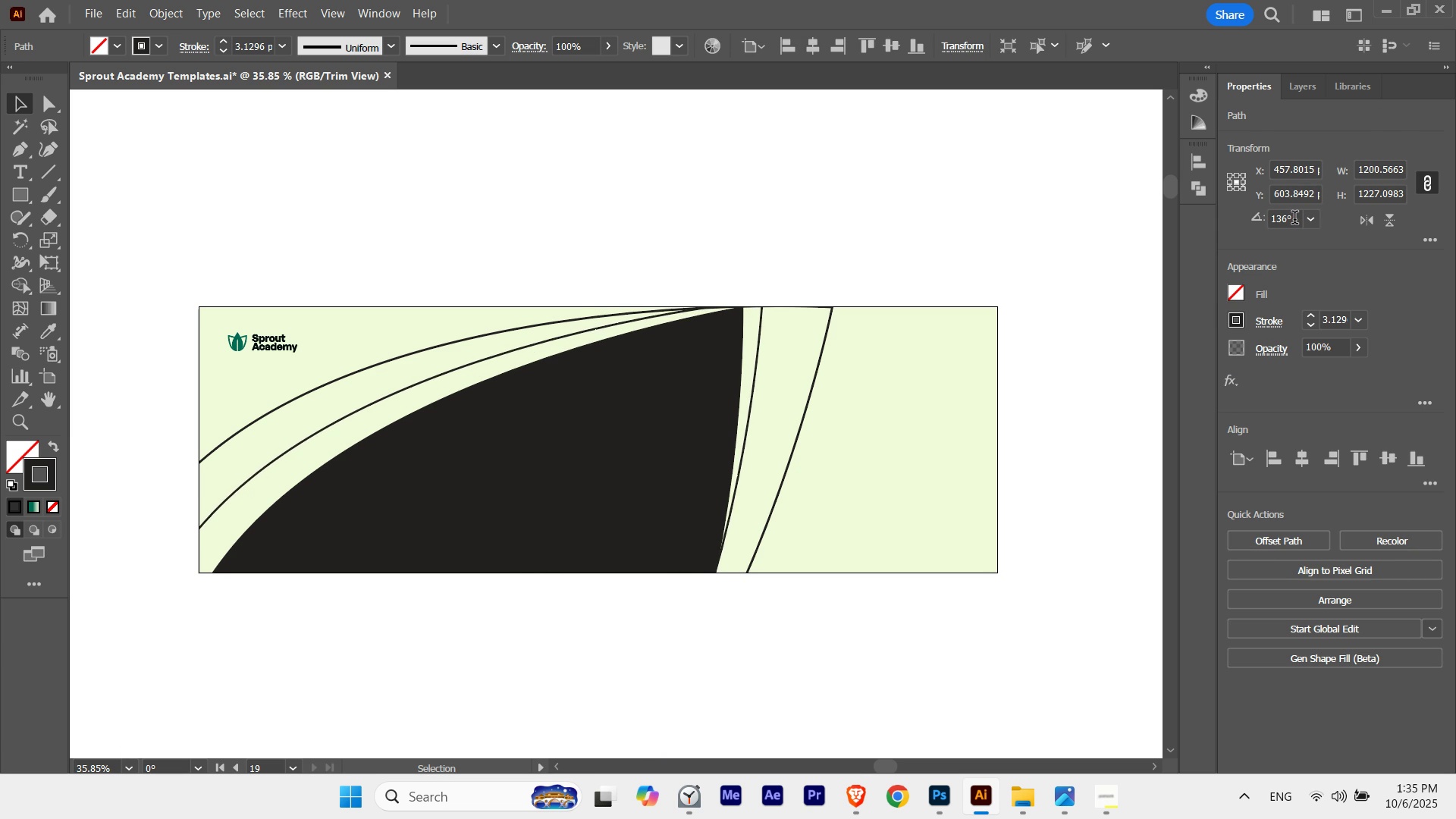 
key(ArrowUp)
 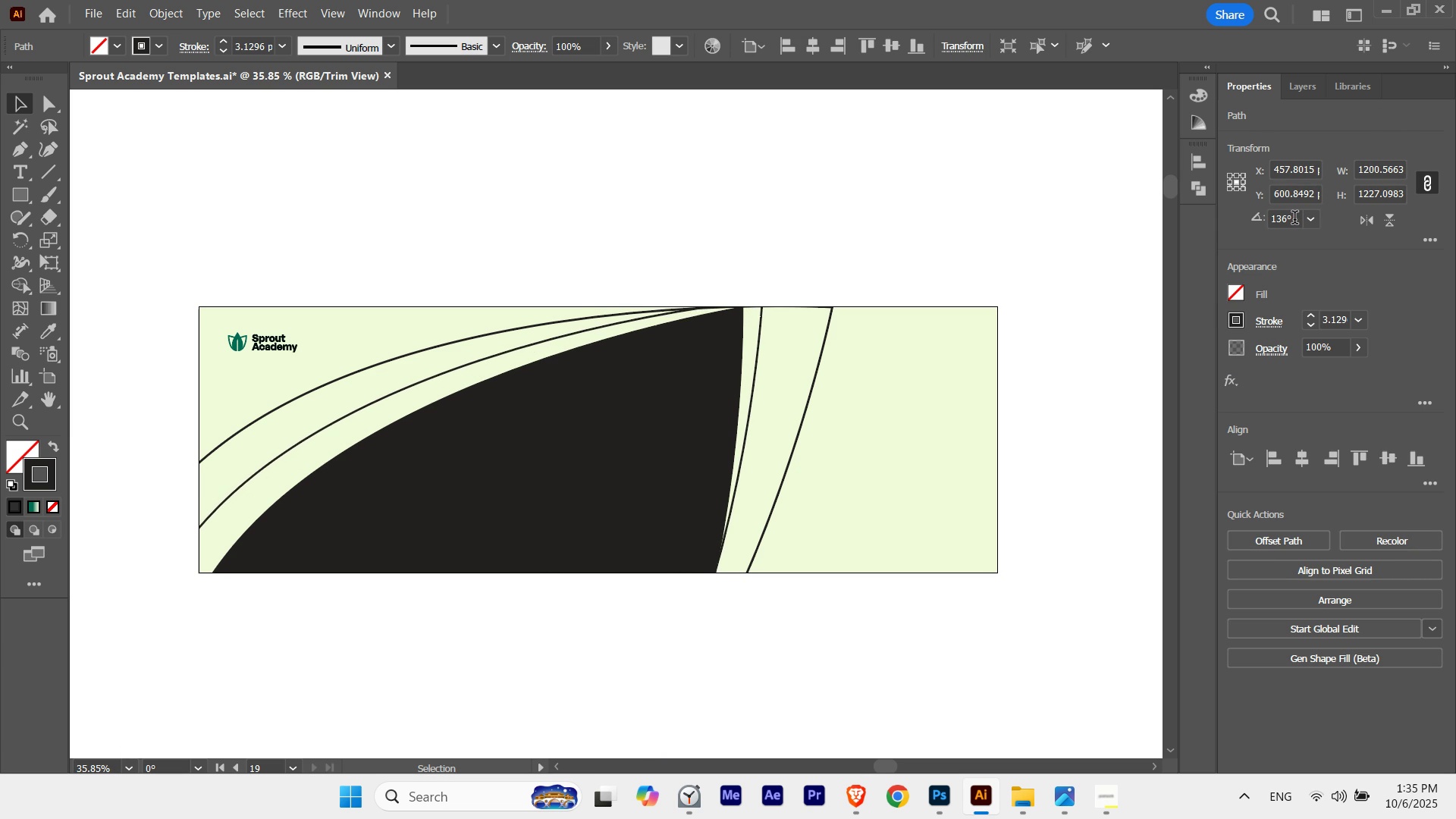 
key(ArrowDown)
 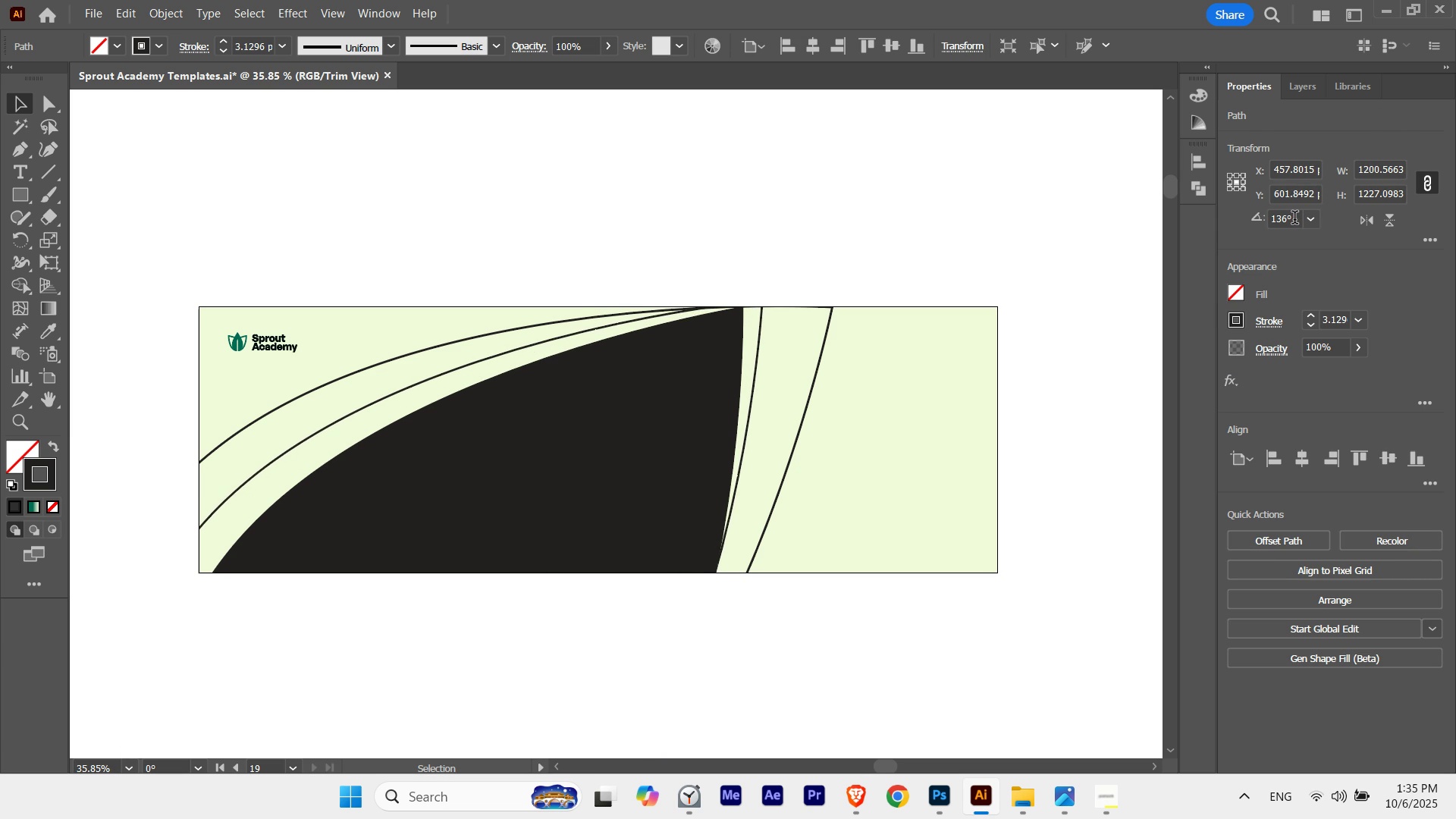 
key(ArrowUp)
 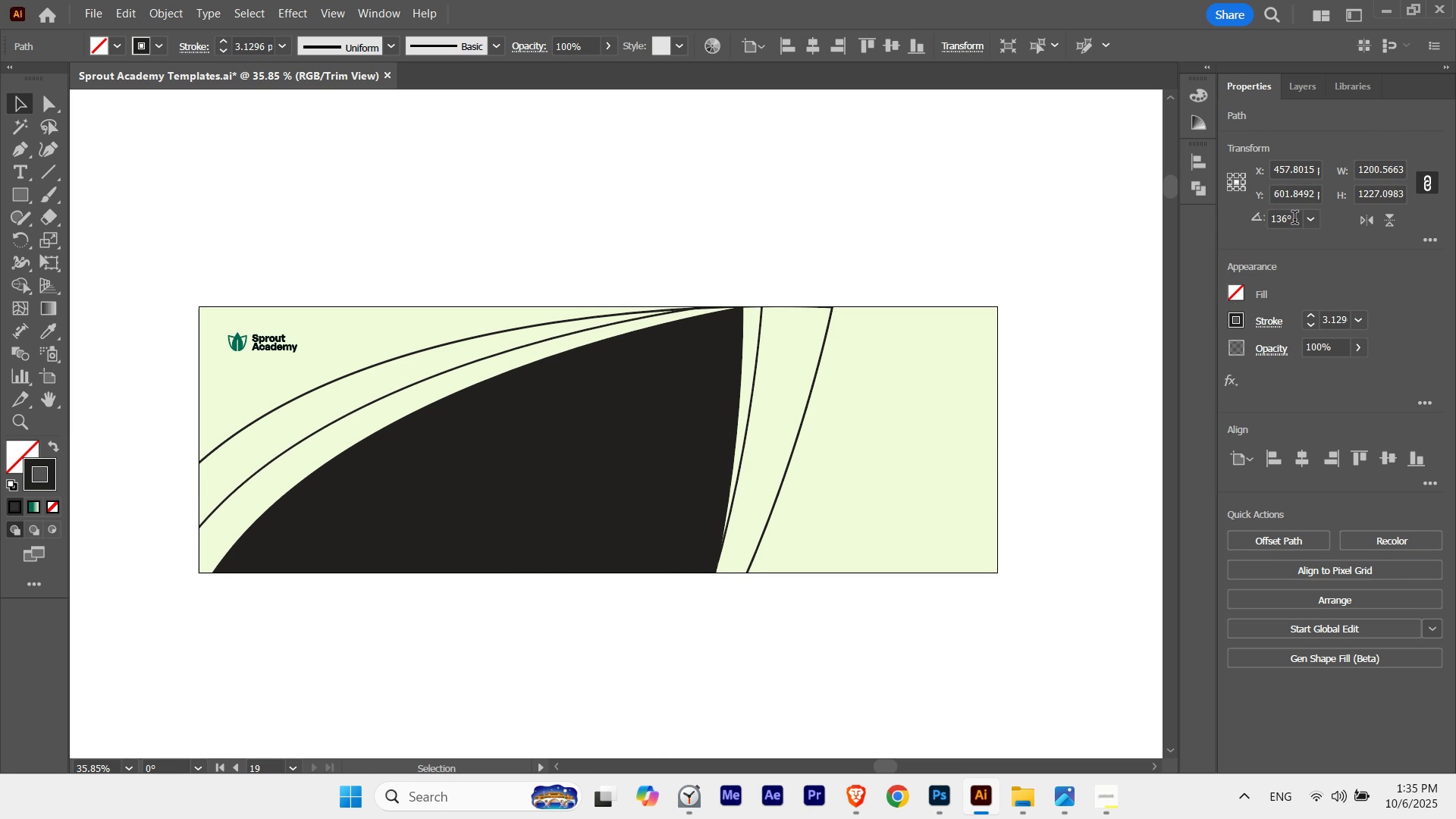 
key(ArrowUp)
 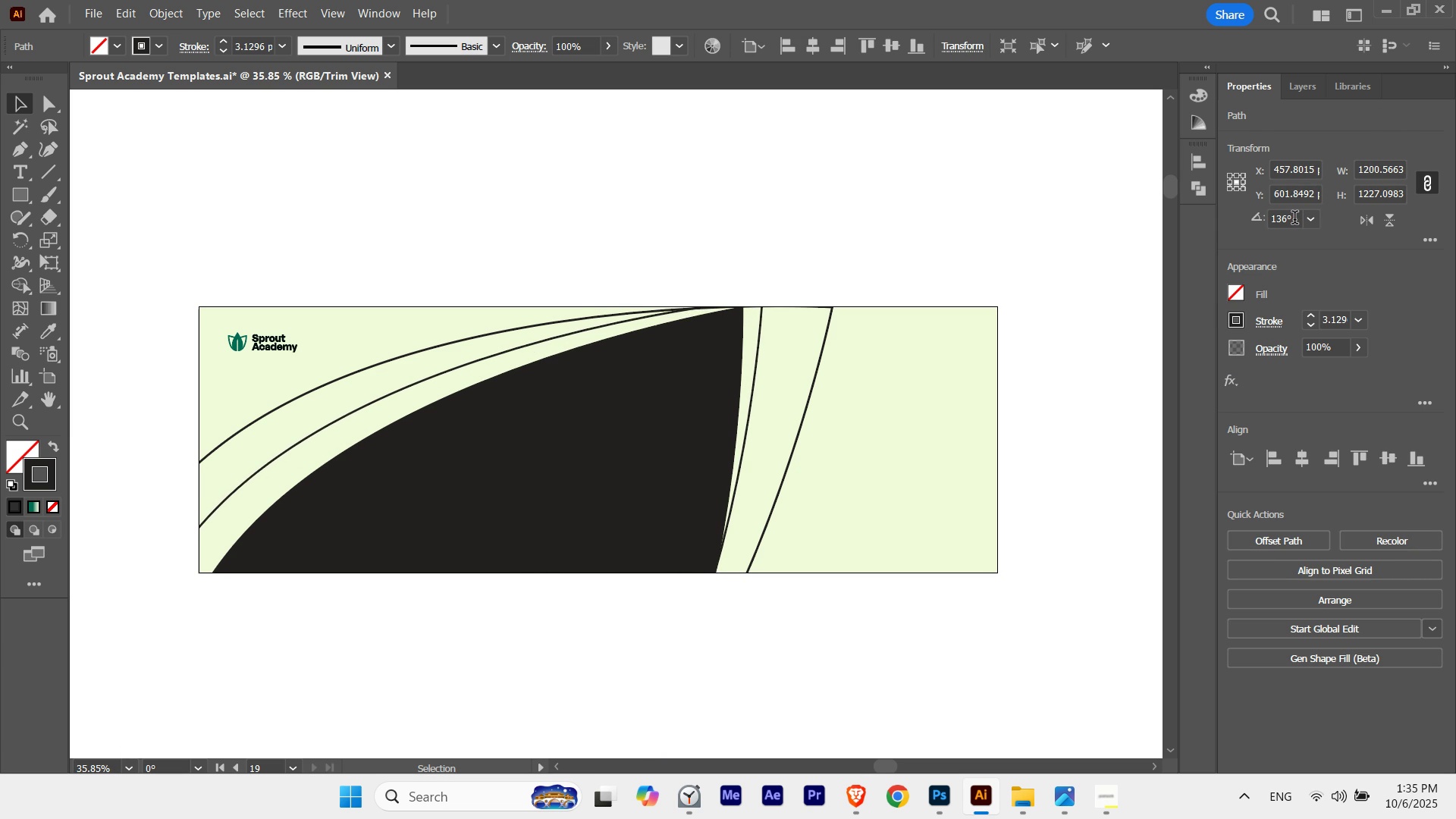 
key(ArrowUp)
 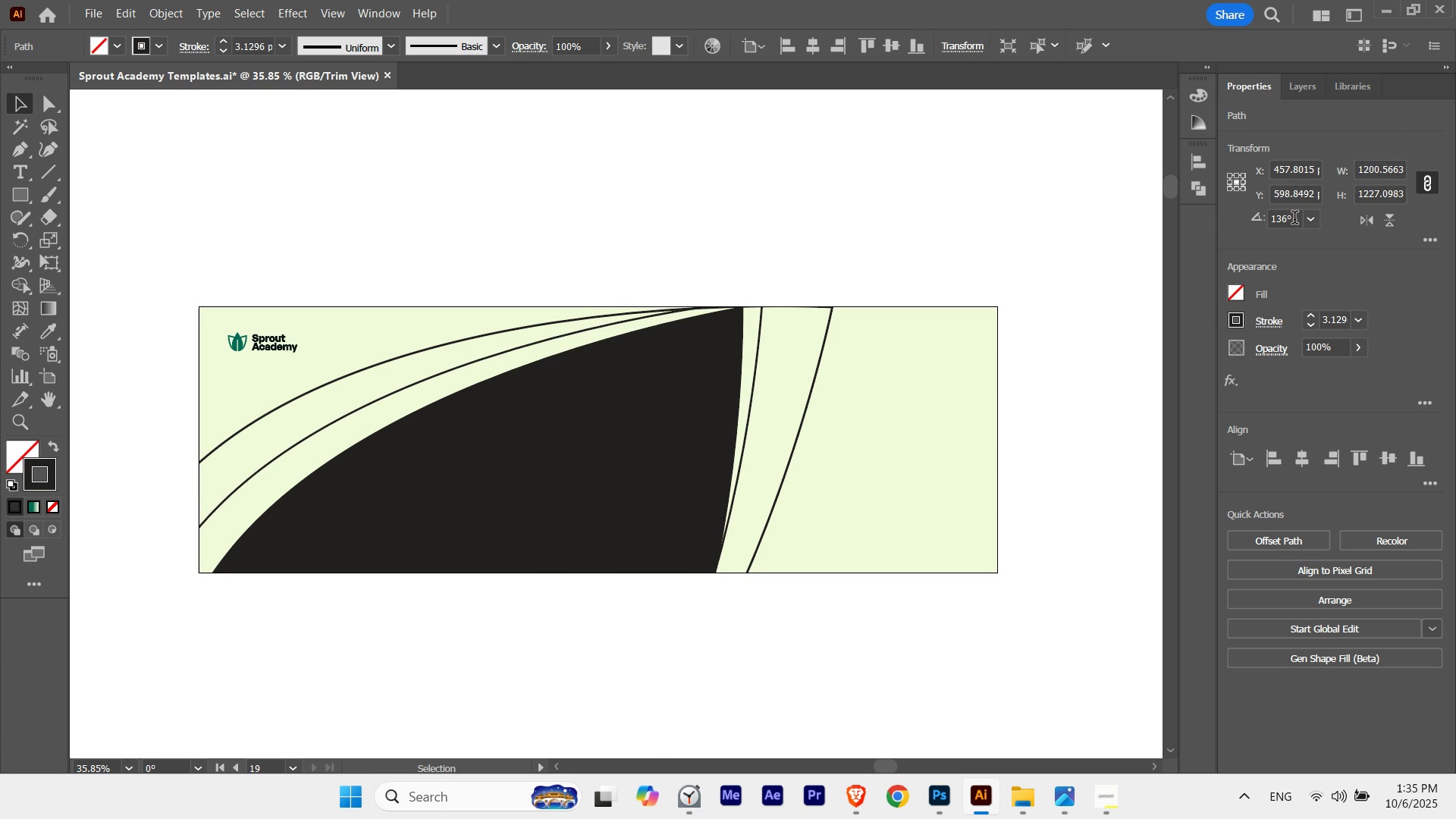 
key(ArrowDown)
 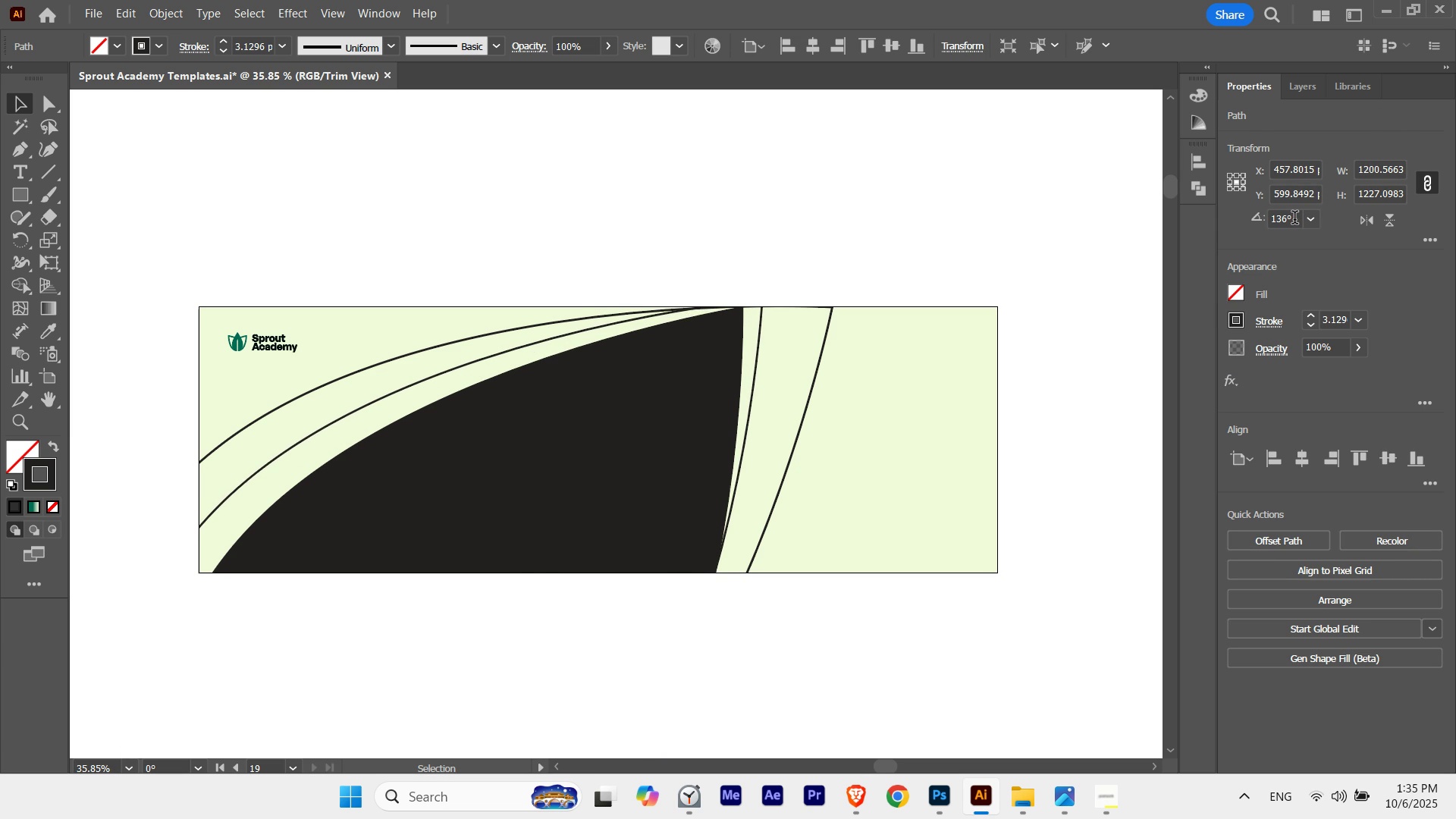 
key(ArrowDown)
 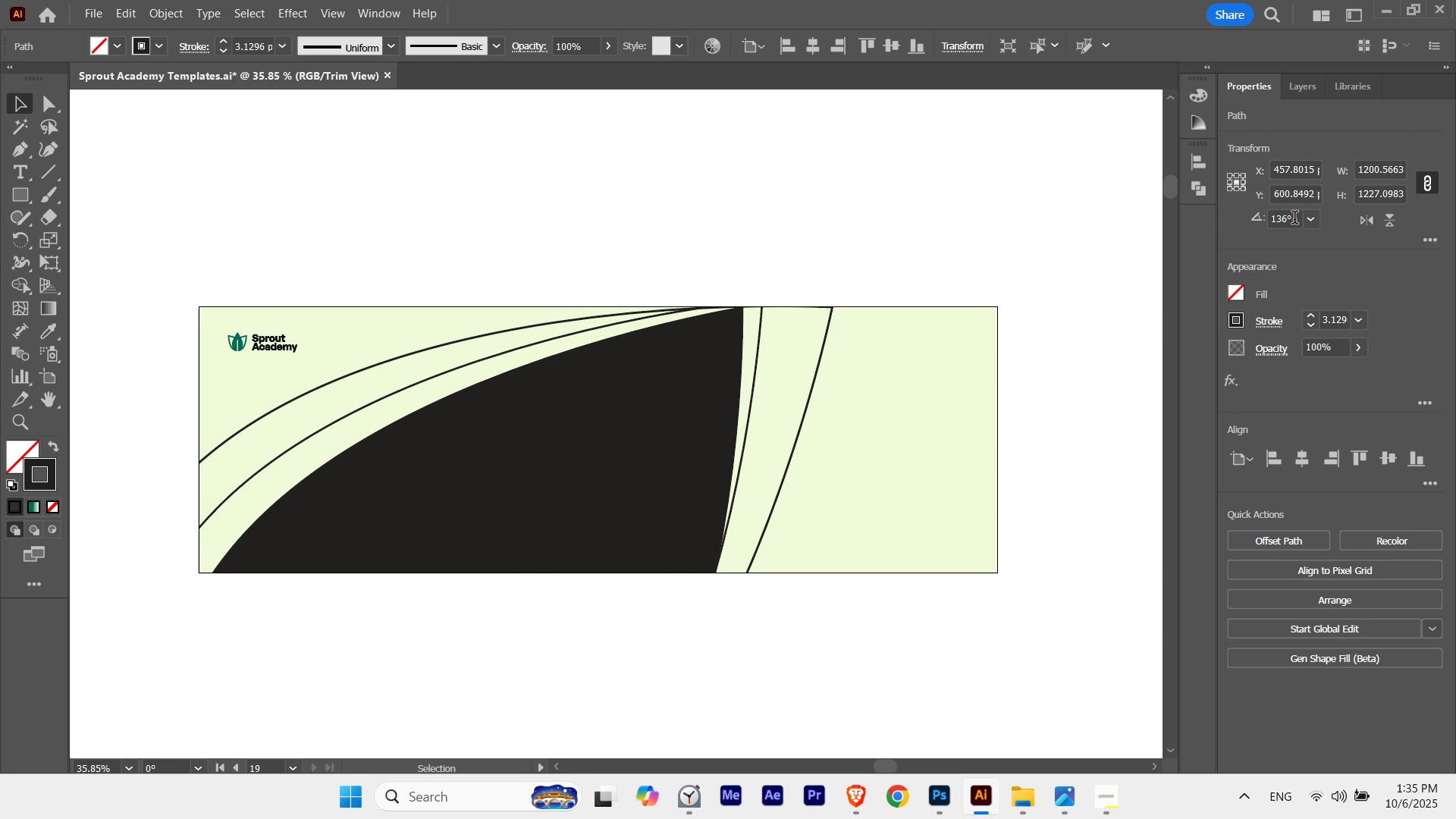 
key(ArrowDown)
 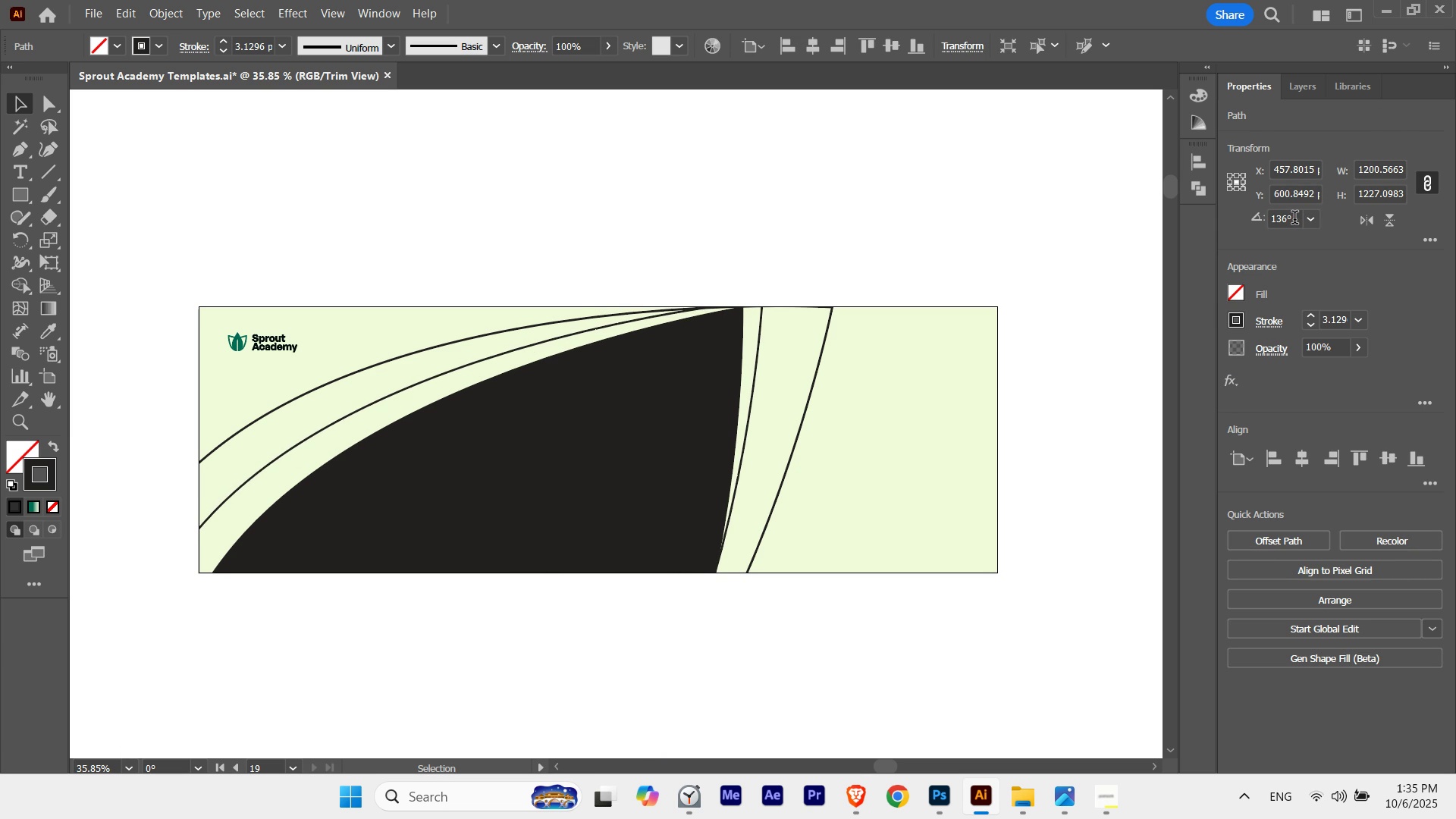 
key(ArrowDown)
 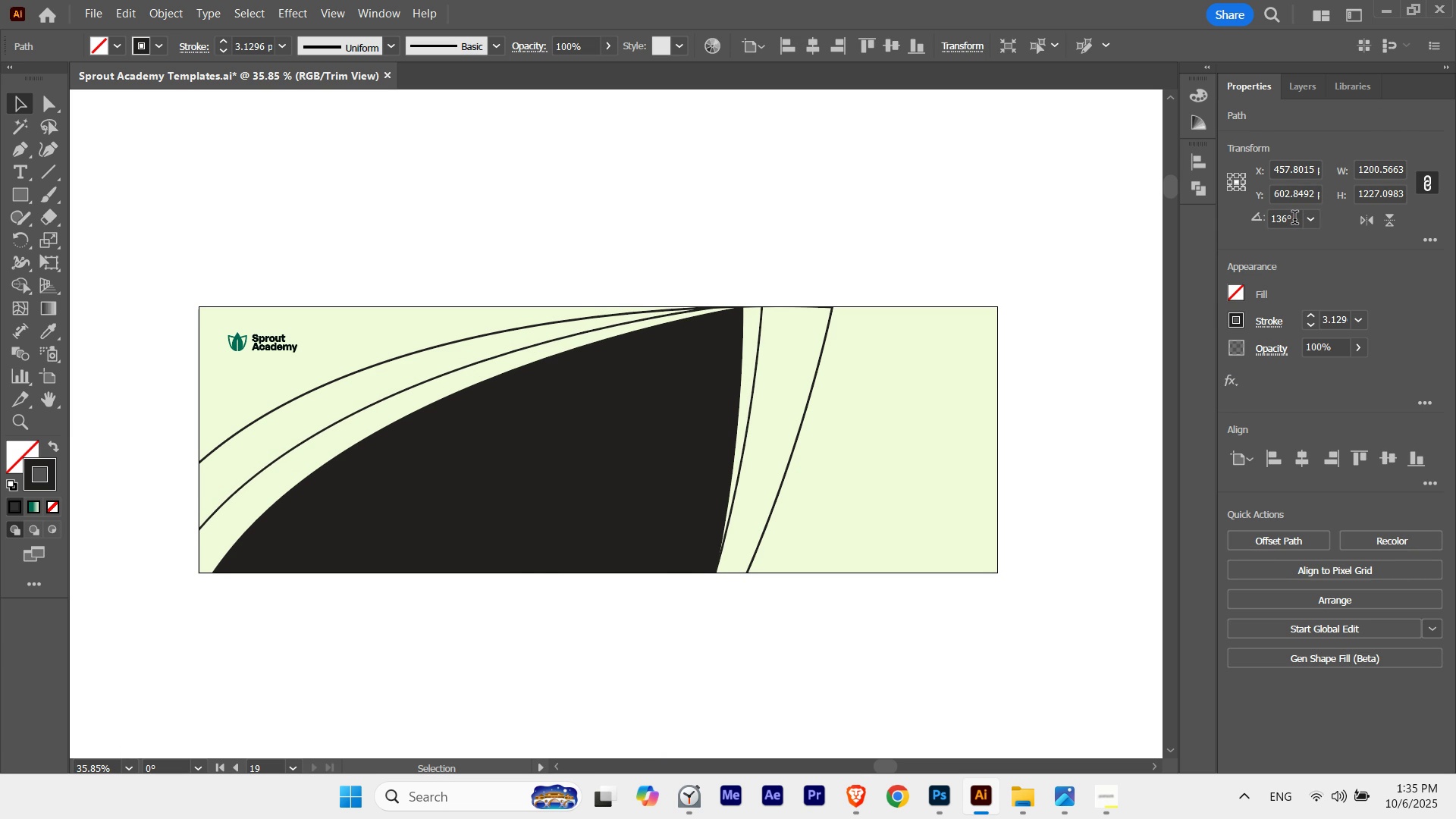 
key(ArrowDown)
 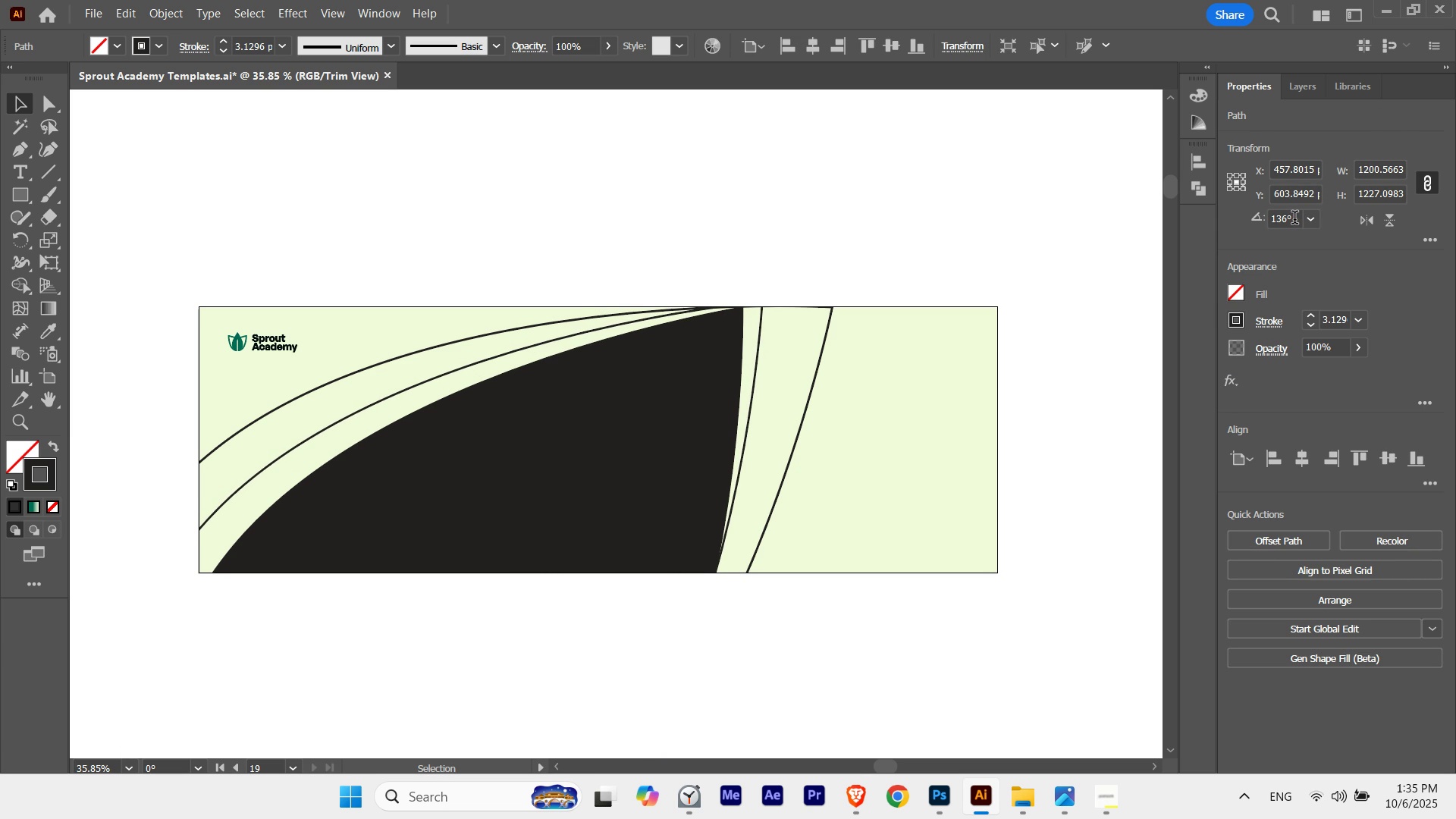 
scroll: coordinate [1294, 219], scroll_direction: down, amount: 1.0